 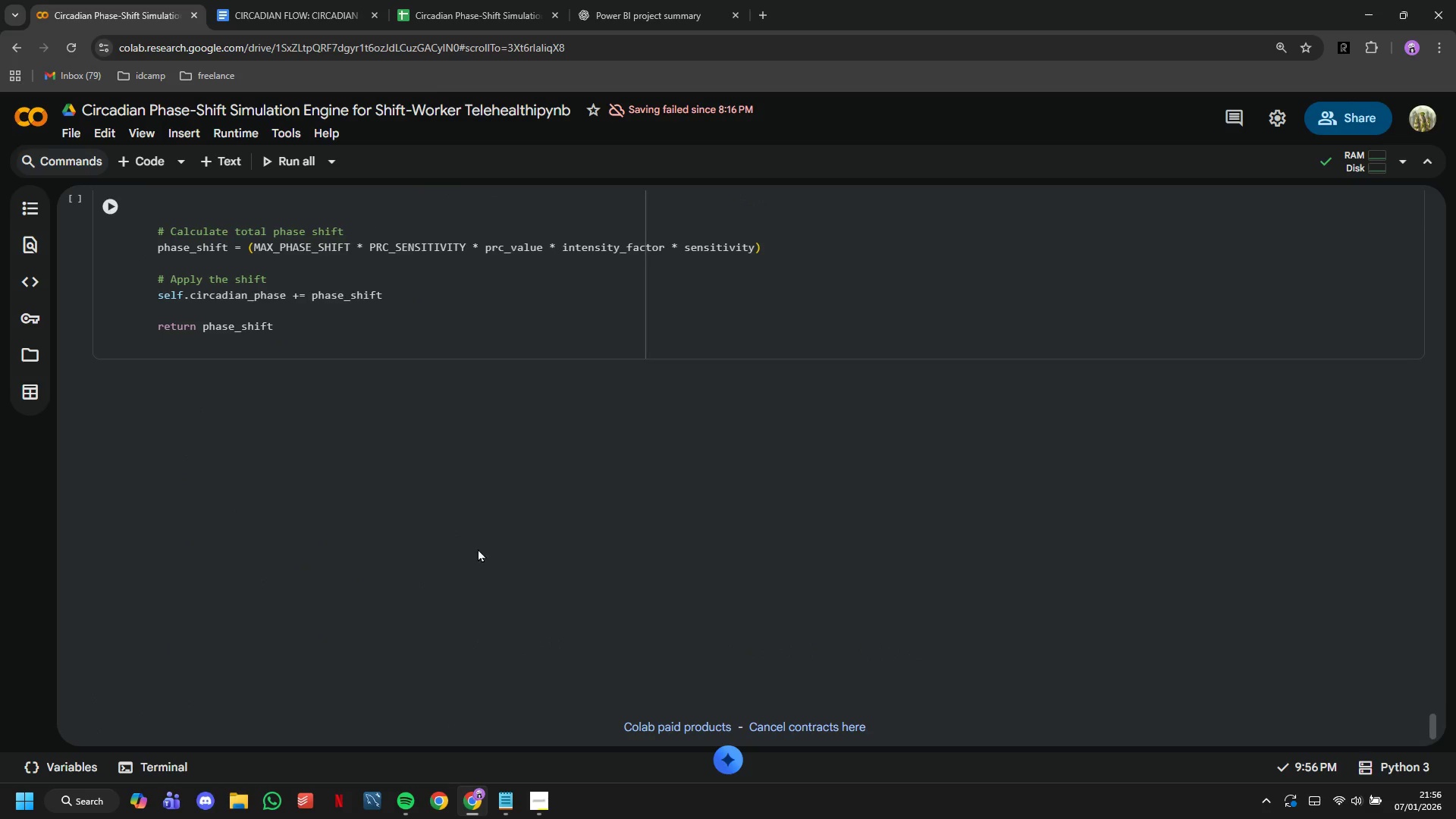 
left_click([355, 329])
 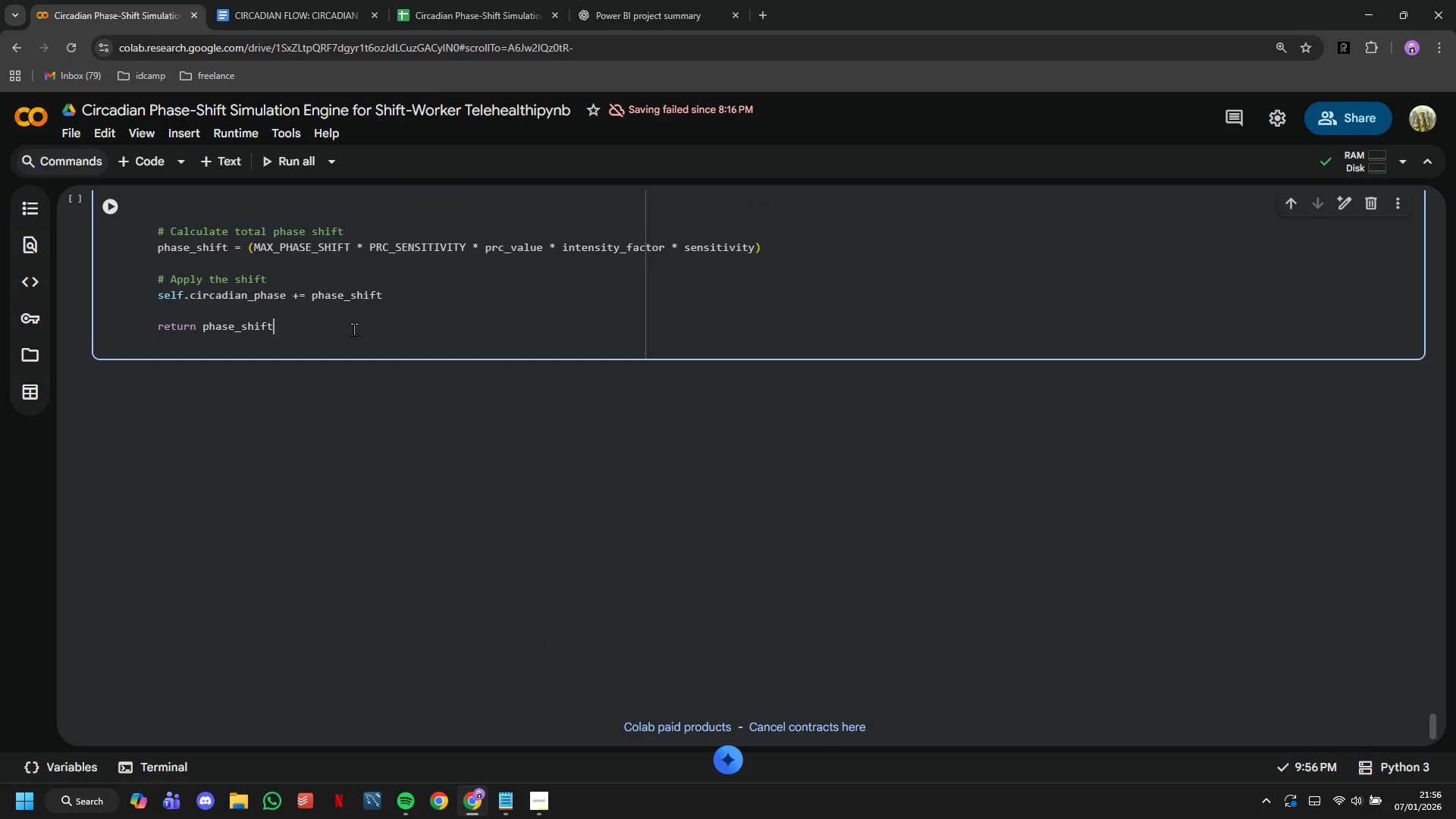 
wait(9.25)
 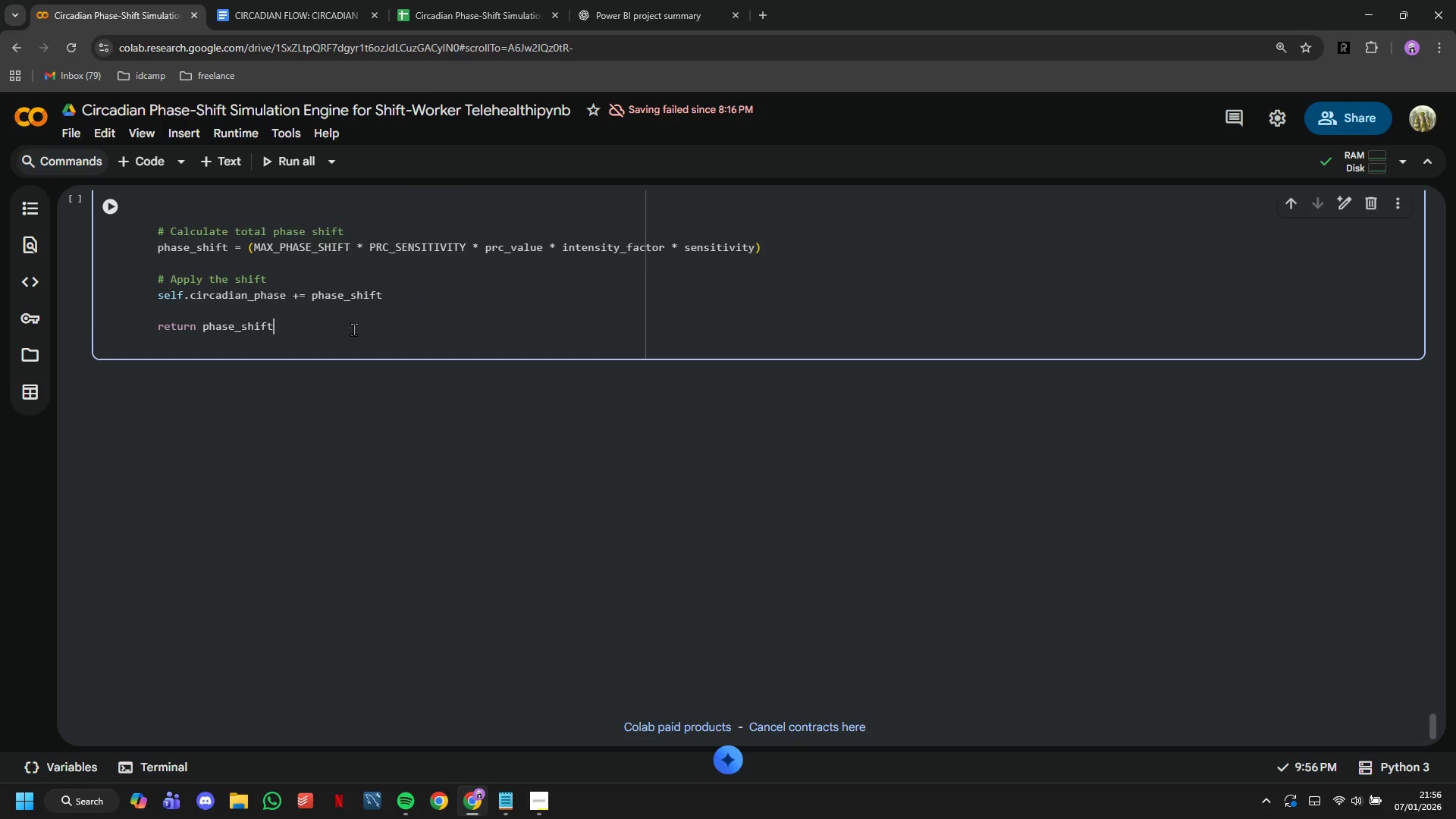 
key(Enter)
 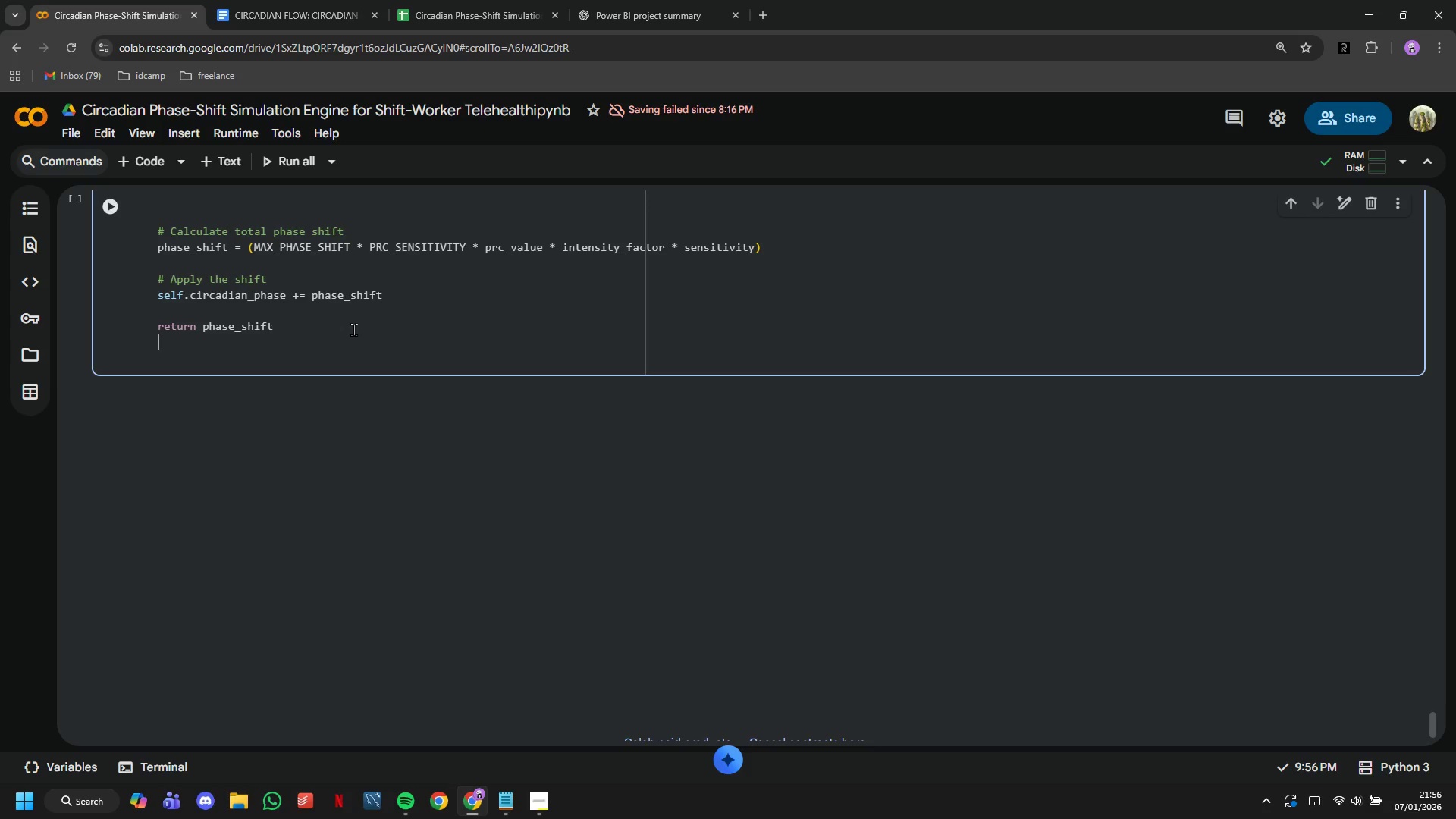 
key(Backspace)
 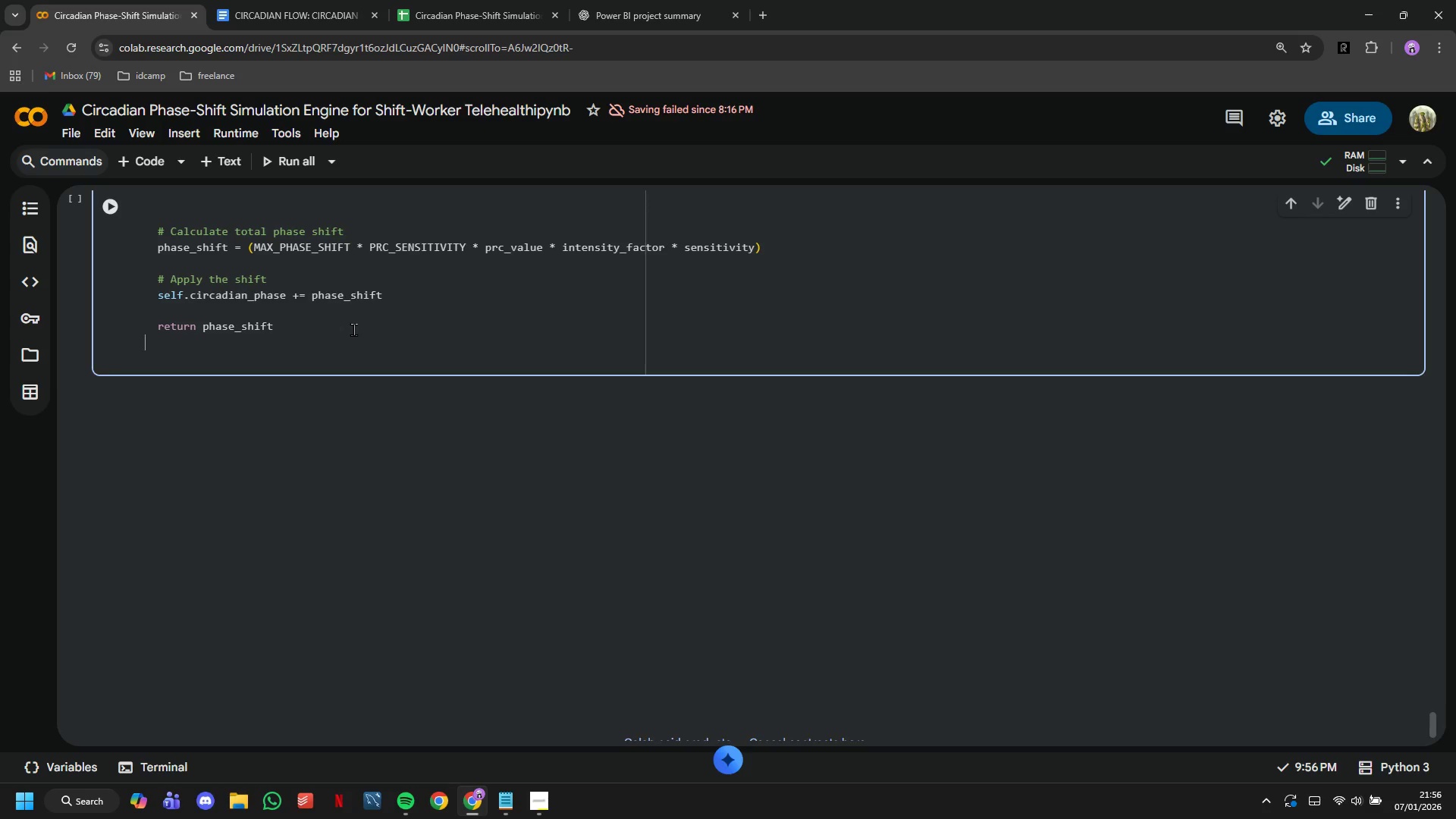 
key(Enter)
 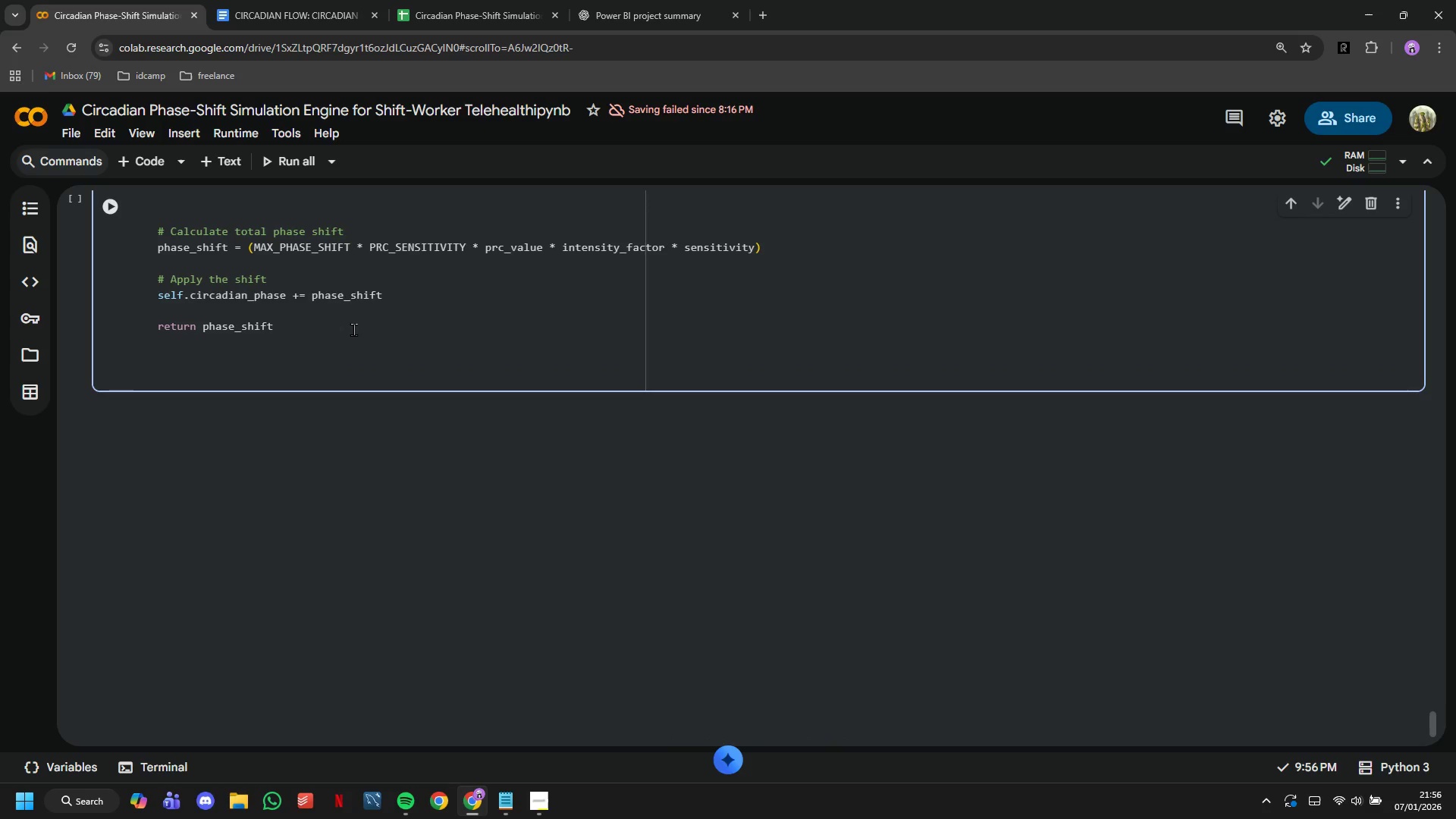 
type(def add_caffeine(self. dose)
key(Backspace)
key(Backspace)
key(Backspace)
key(Backspace)
key(Backspace)
key(Backspace)
type(, dose_mg = 100)
key(Backspace)
type(0)
 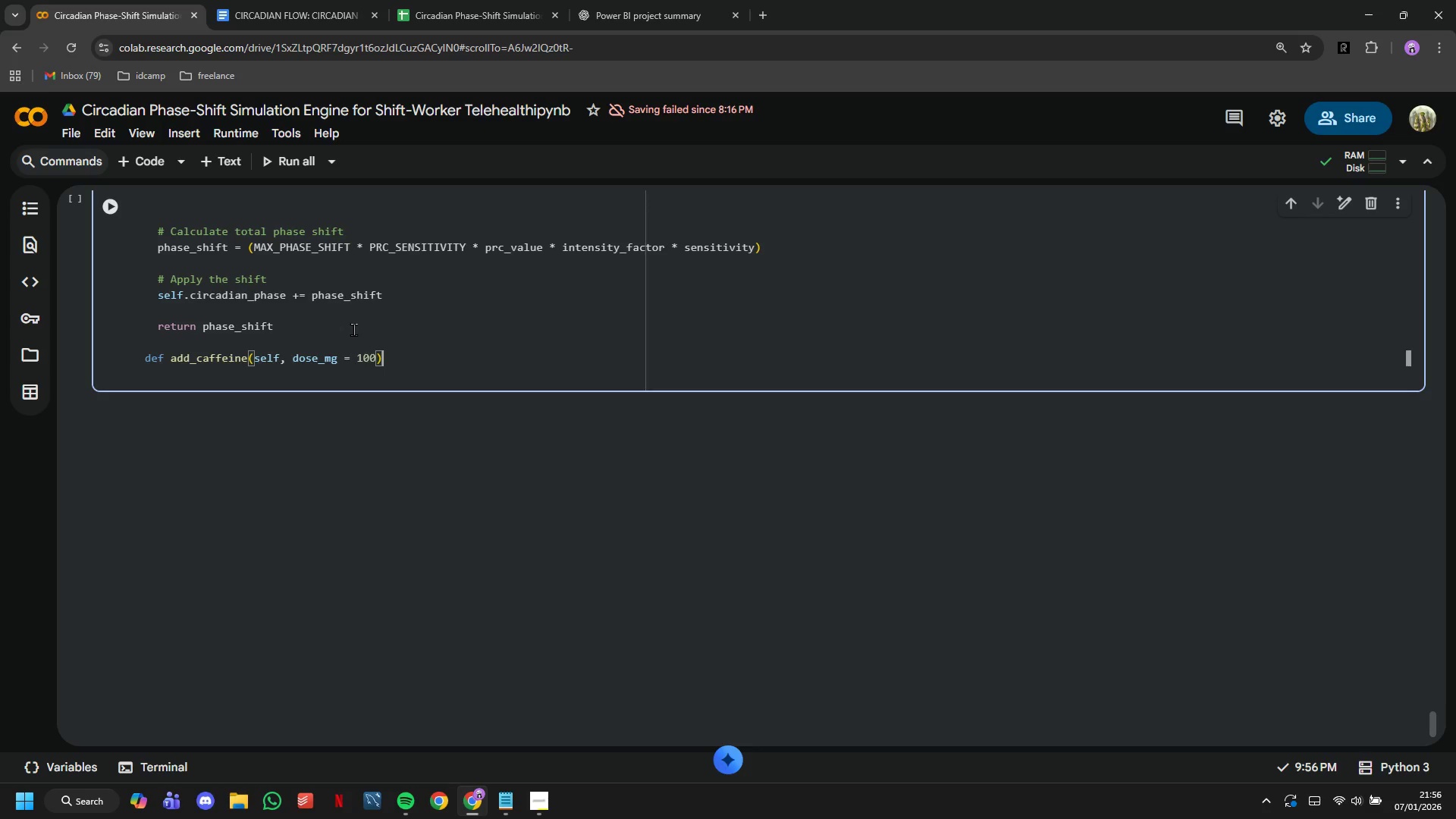 
 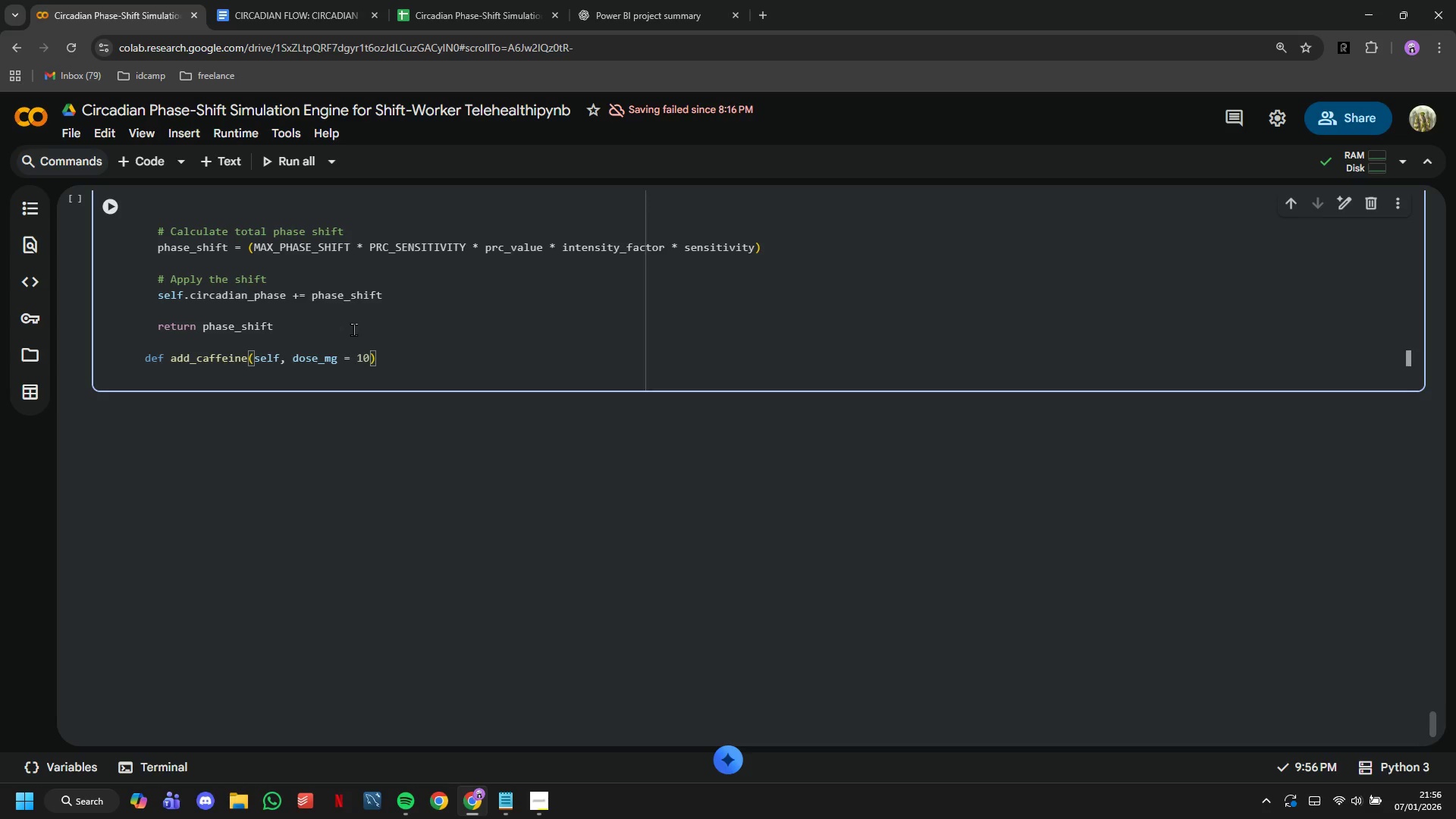 
key(ArrowRight)
 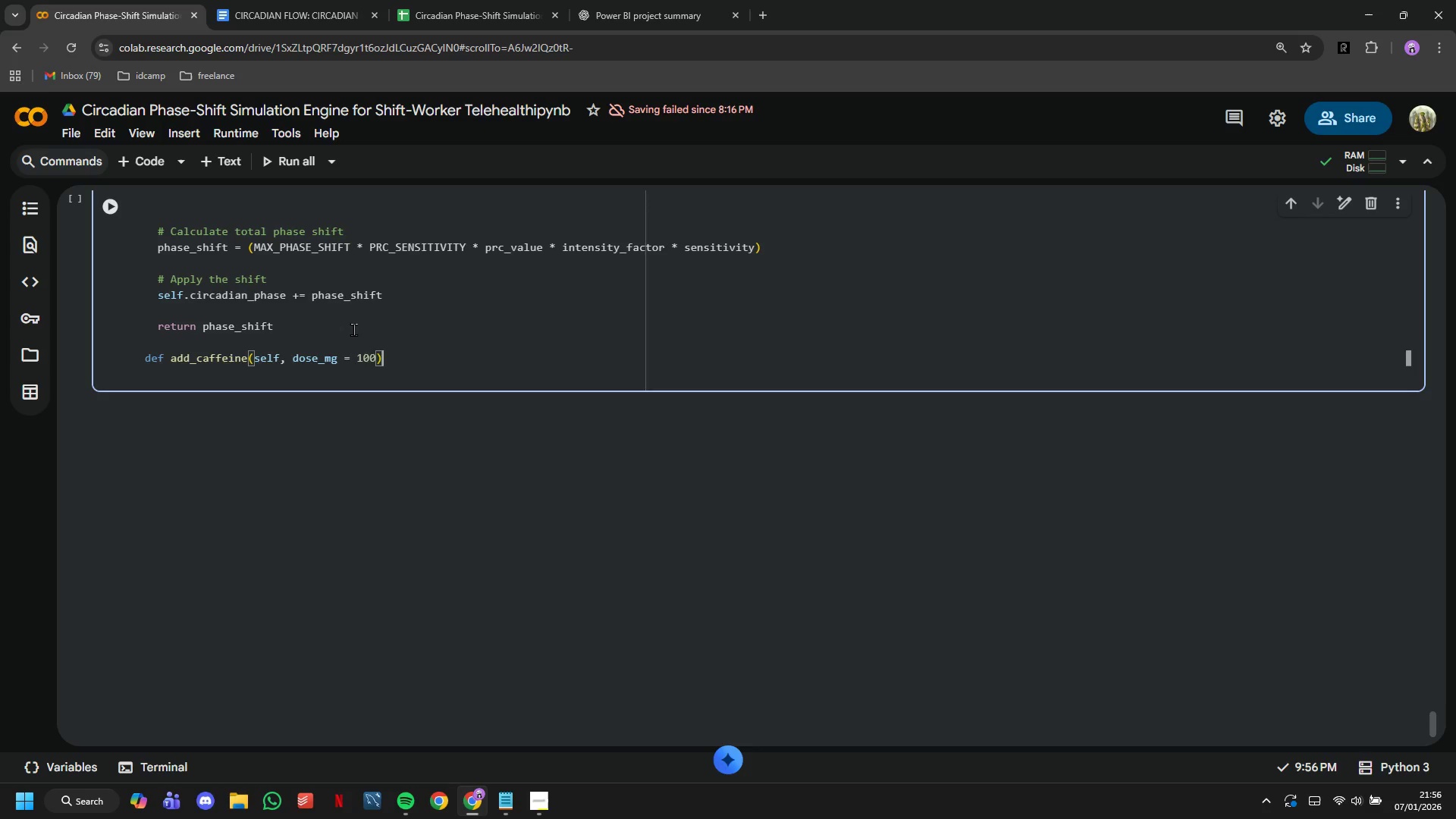 
key(Shift+ShiftLeft)
 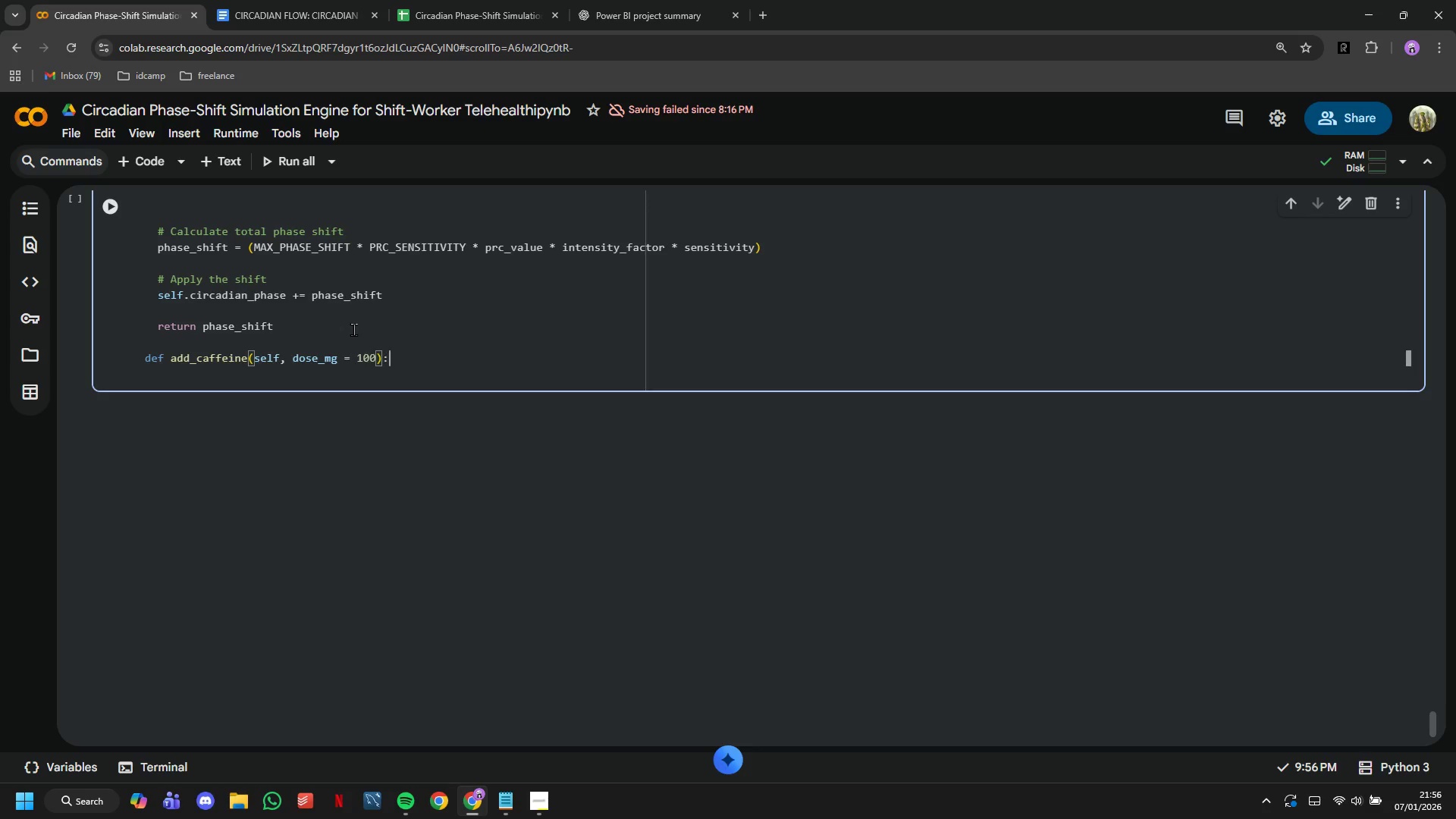 
key(Shift+Semicolon)
 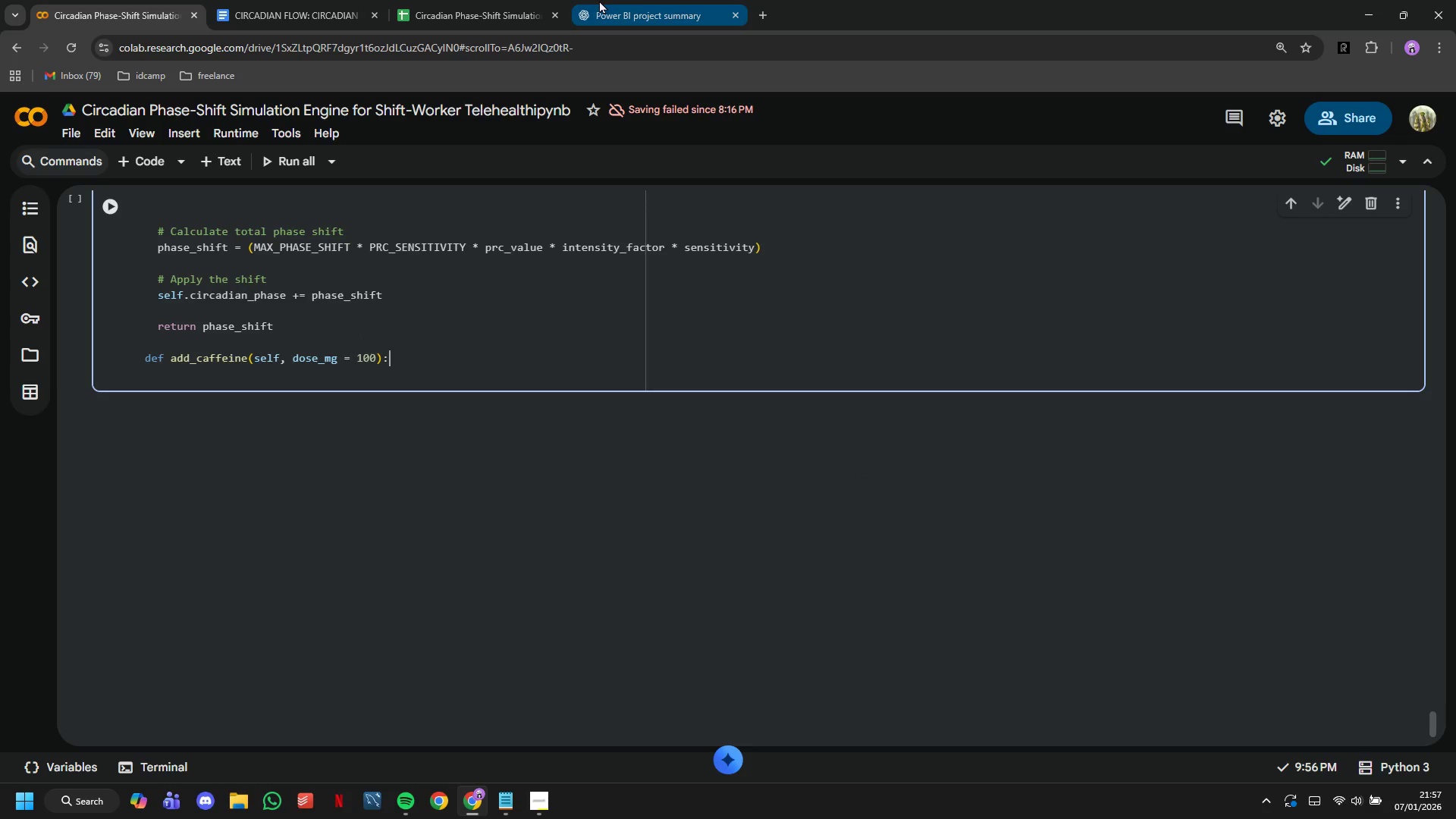 
wait(14.38)
 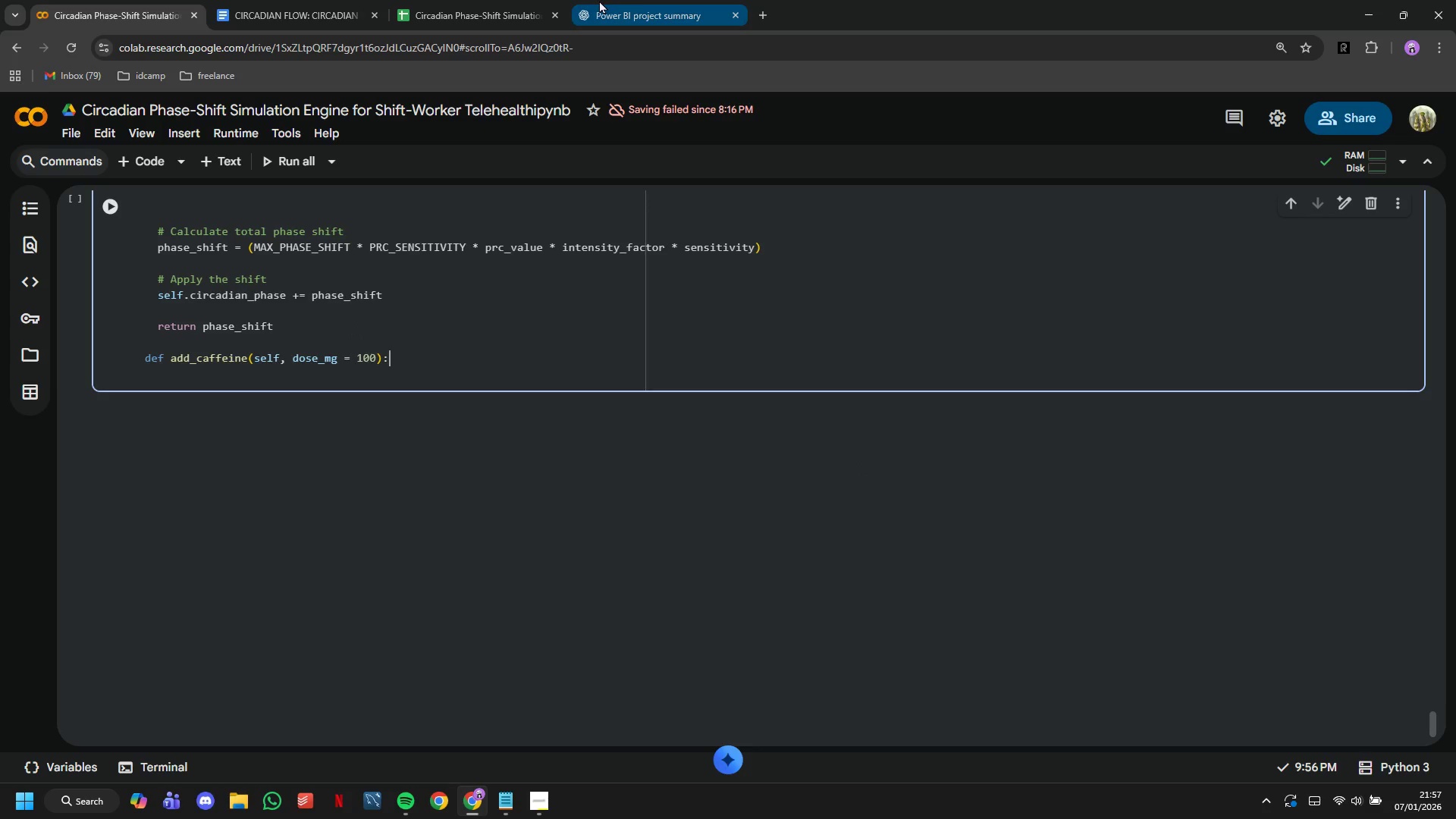 
left_click([115, 196])
 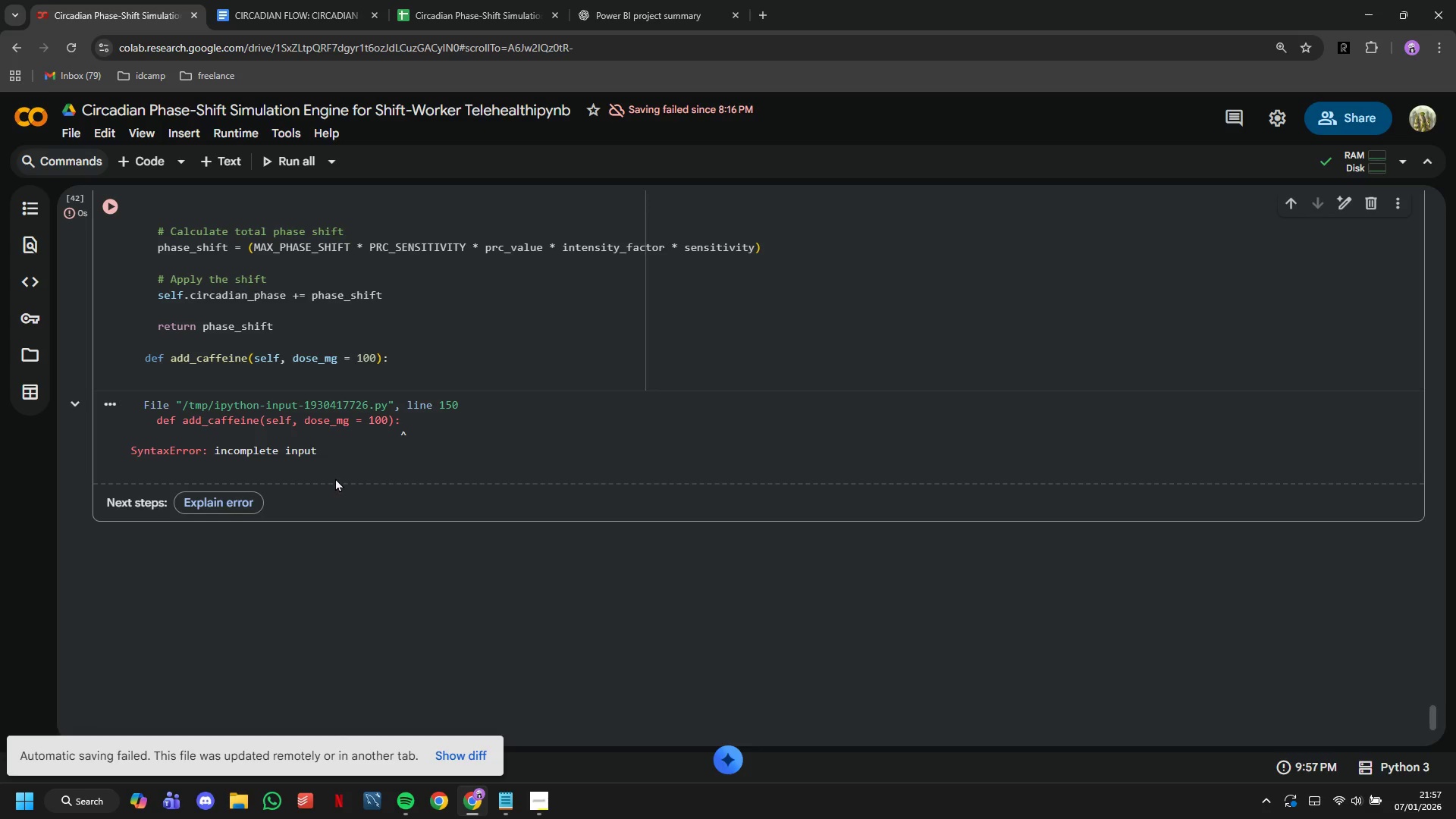 
wait(27.38)
 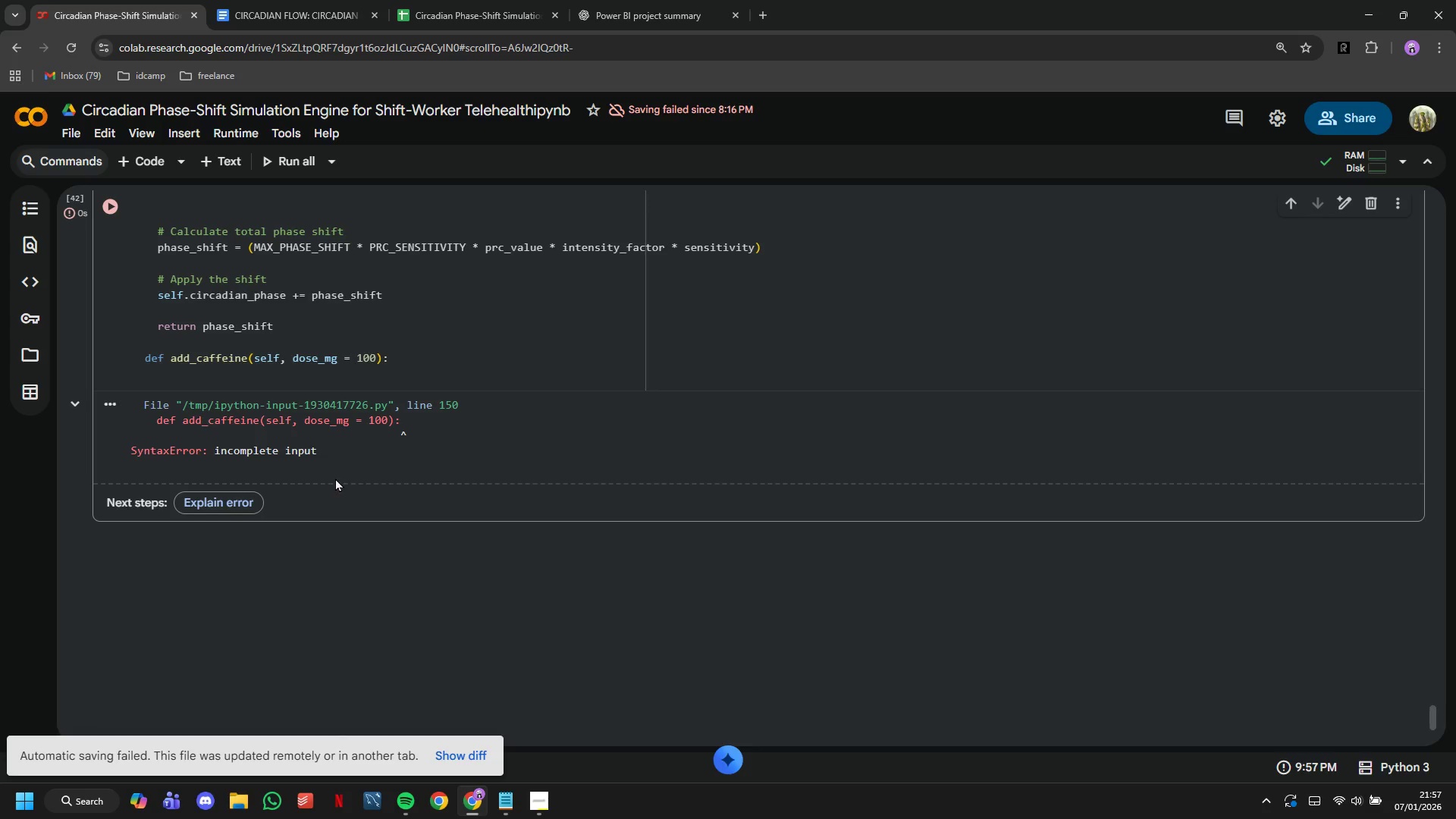 
double_click([246, 623])